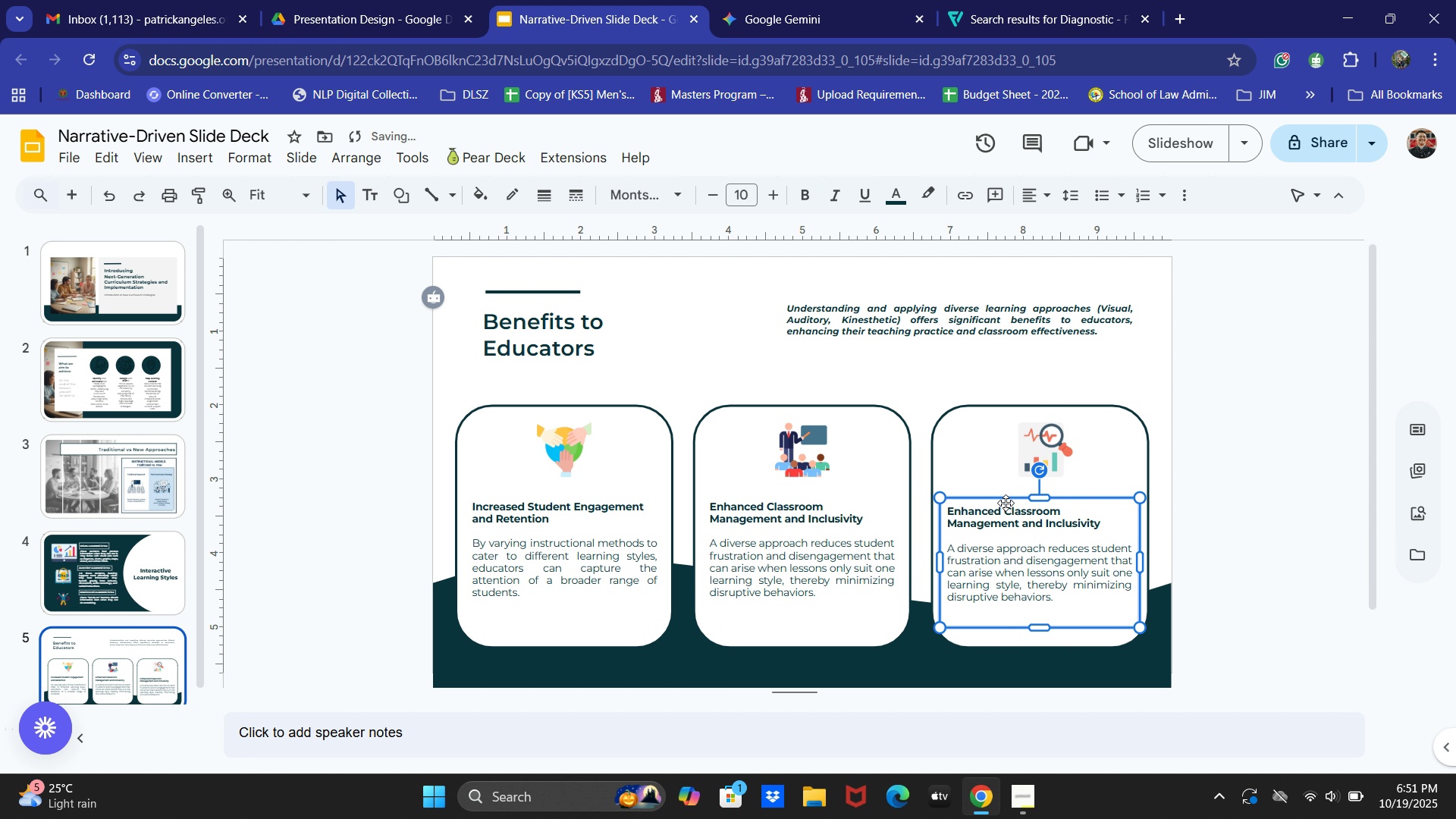 
left_click_drag(start_coordinate=[1002, 500], to_coordinate=[1006, 500])
 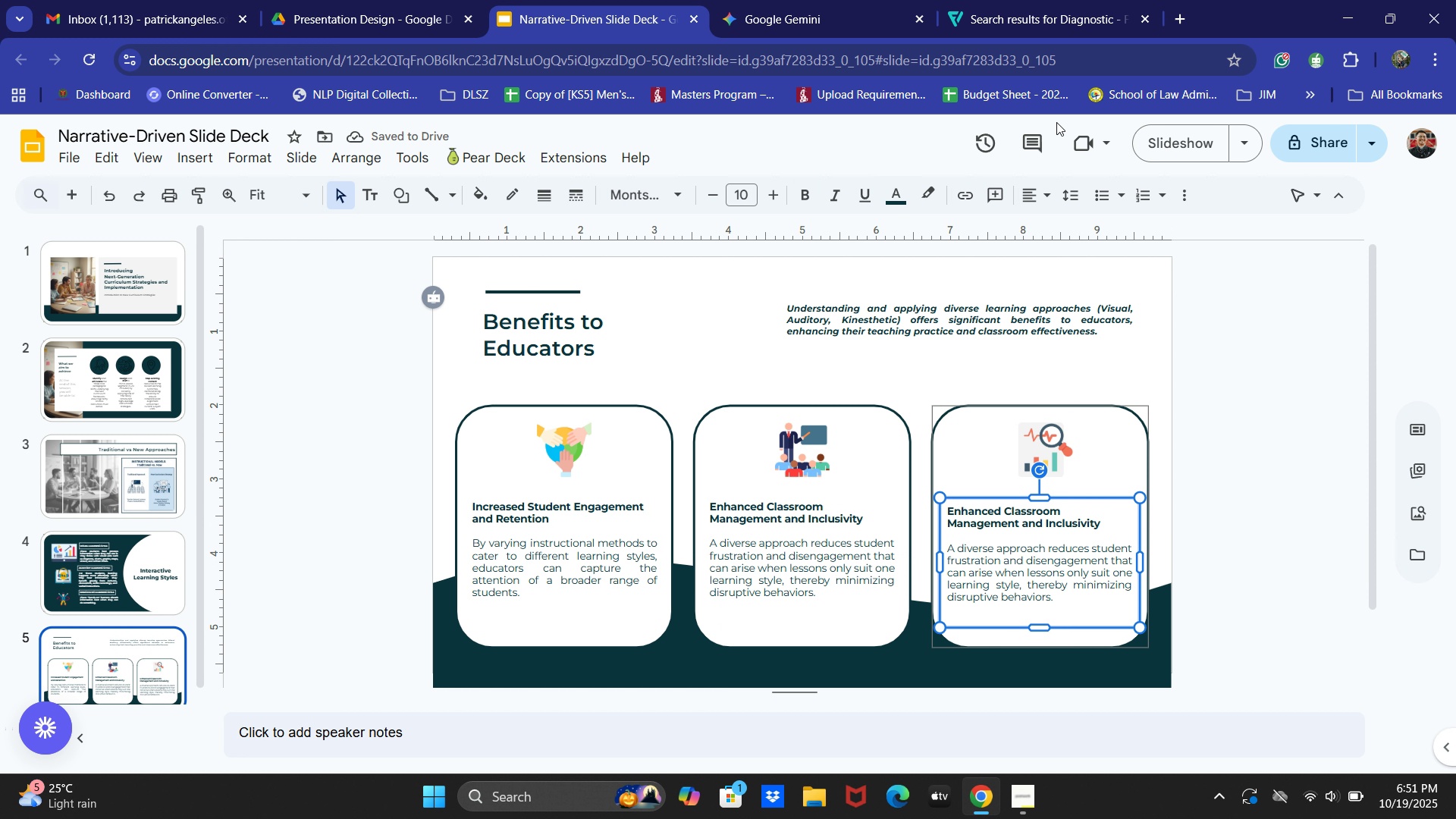 
left_click([1165, 0])
 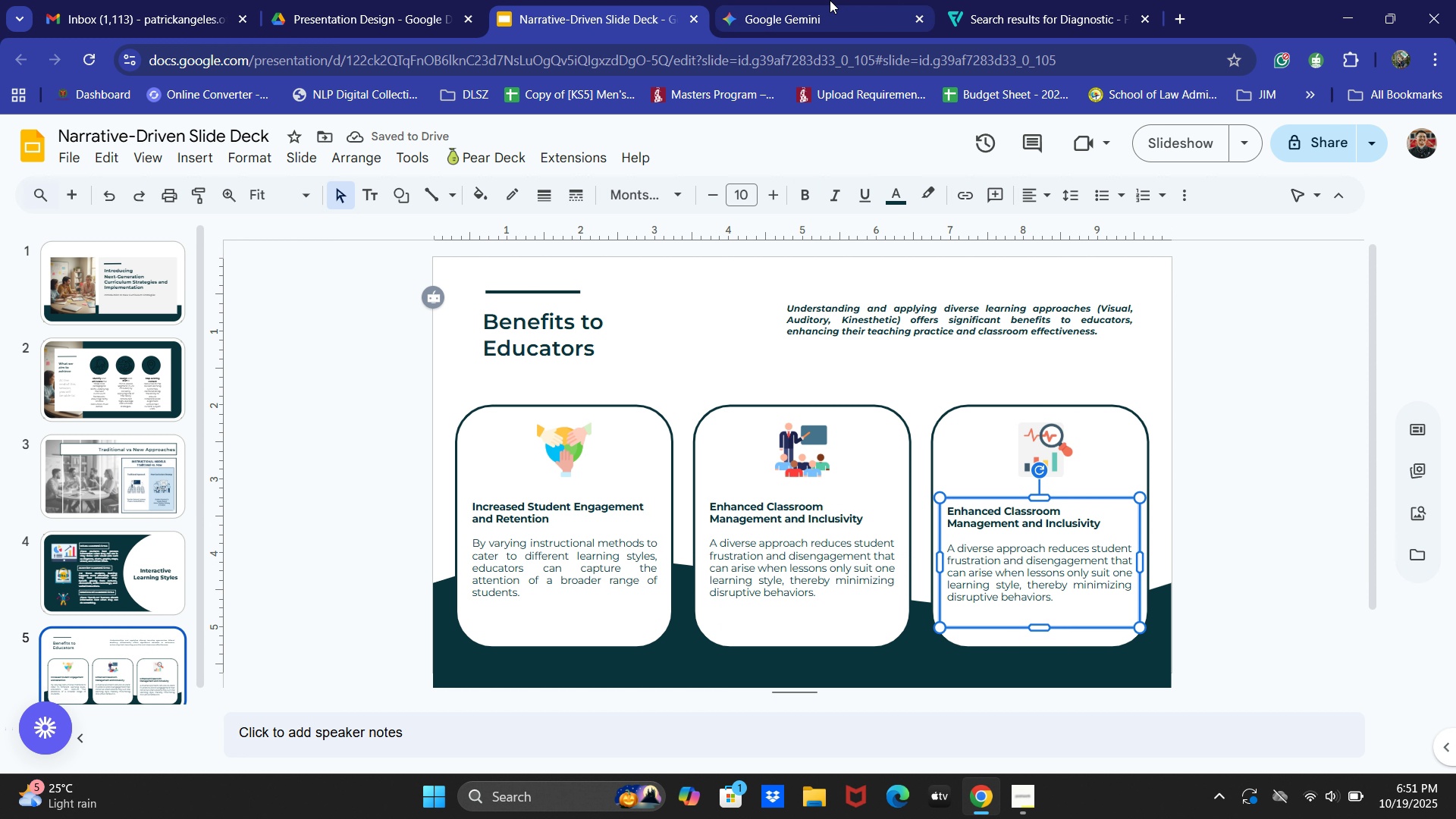 
left_click([829, 0])
 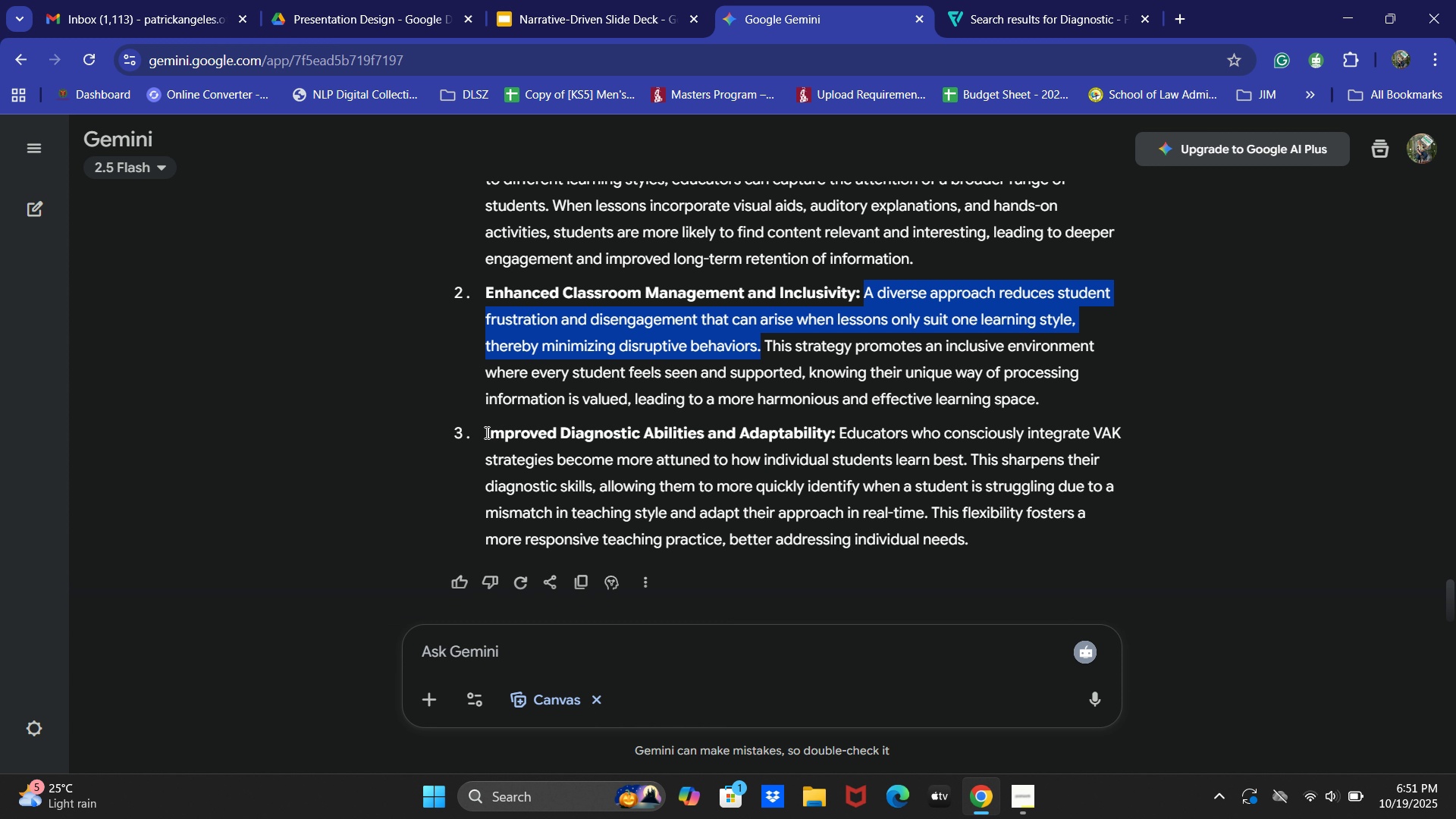 
left_click_drag(start_coordinate=[483, 432], to_coordinate=[828, 435])
 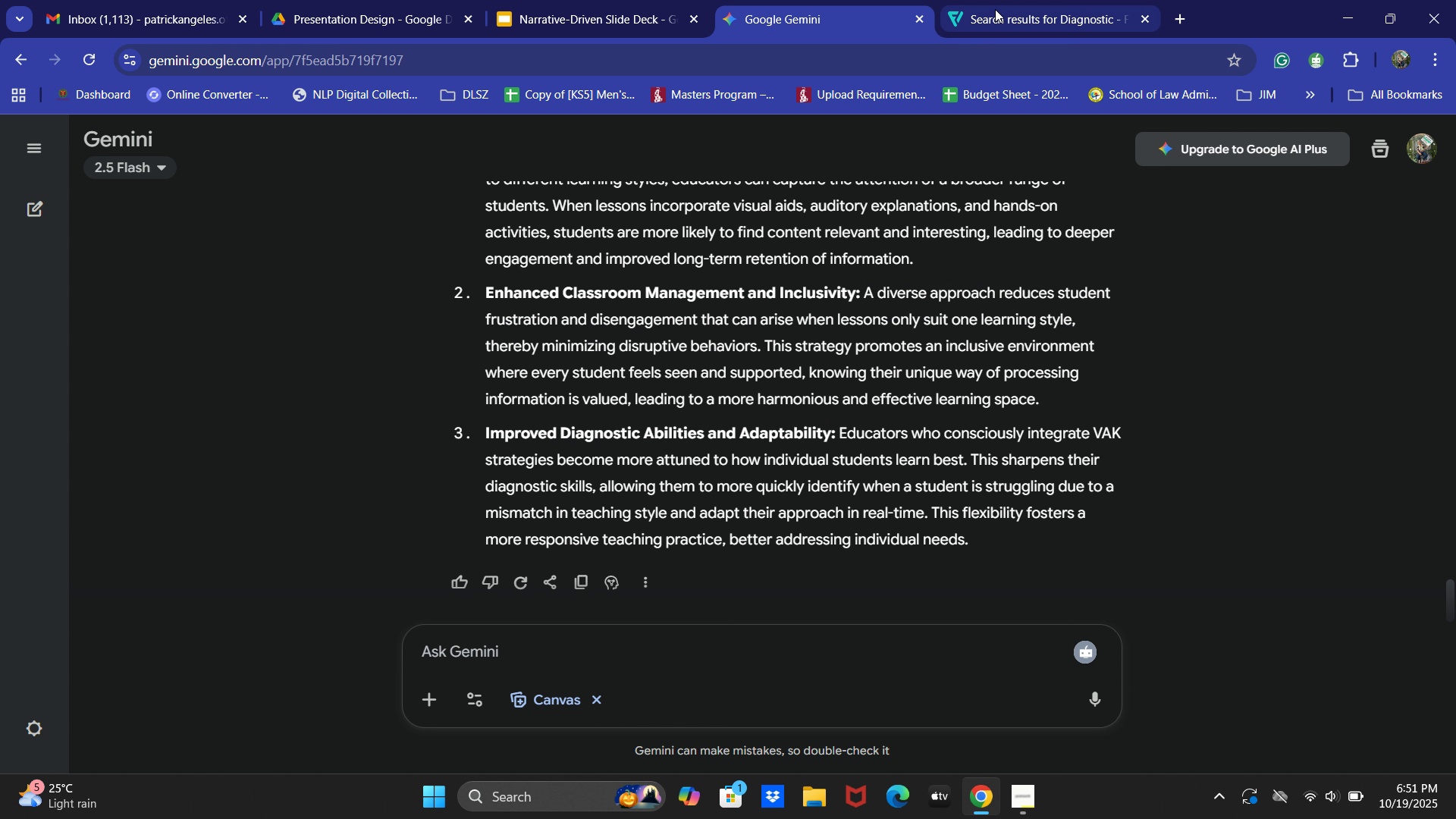 
left_click([828, 435])
 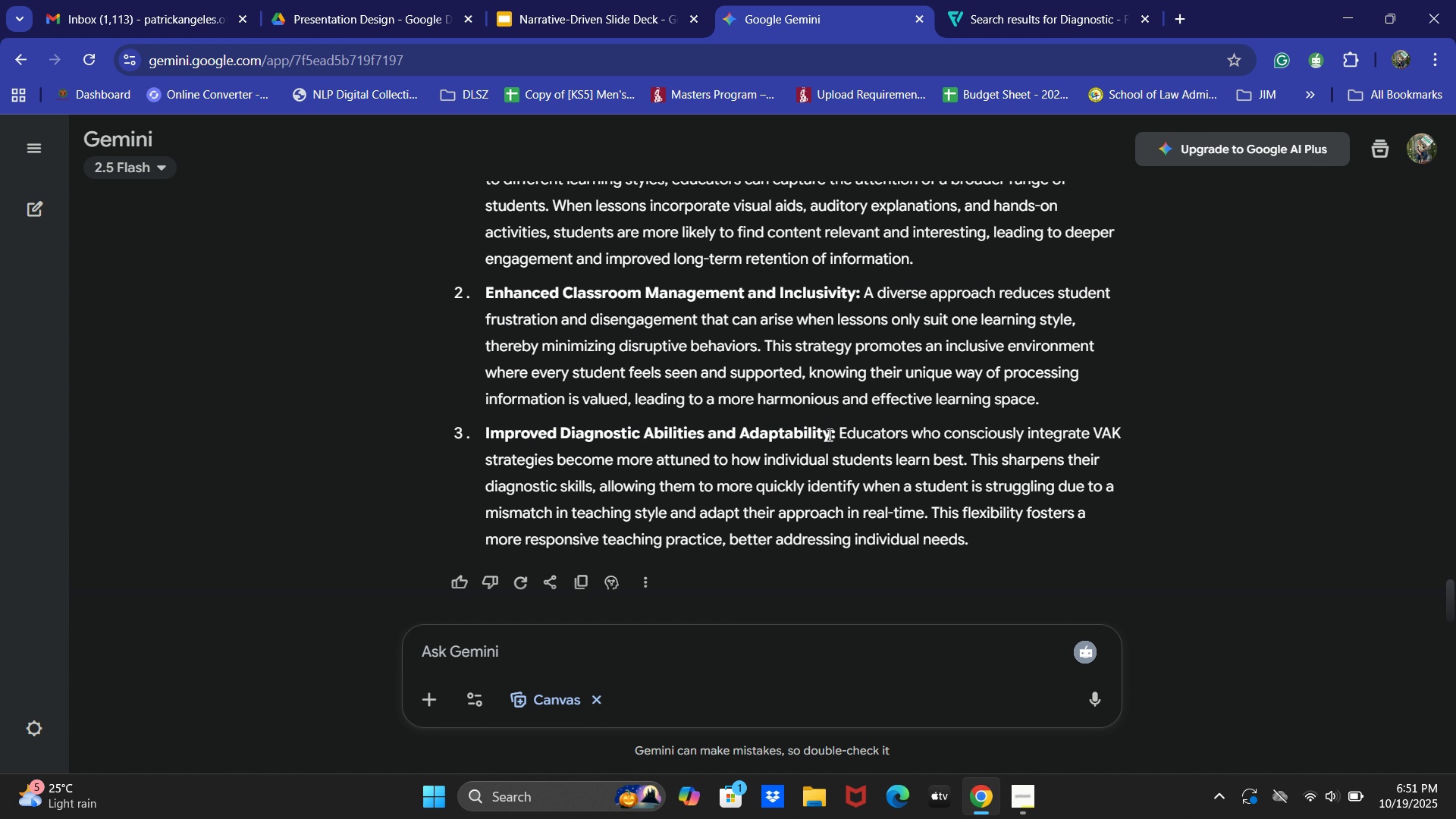 
key(Control+C)
 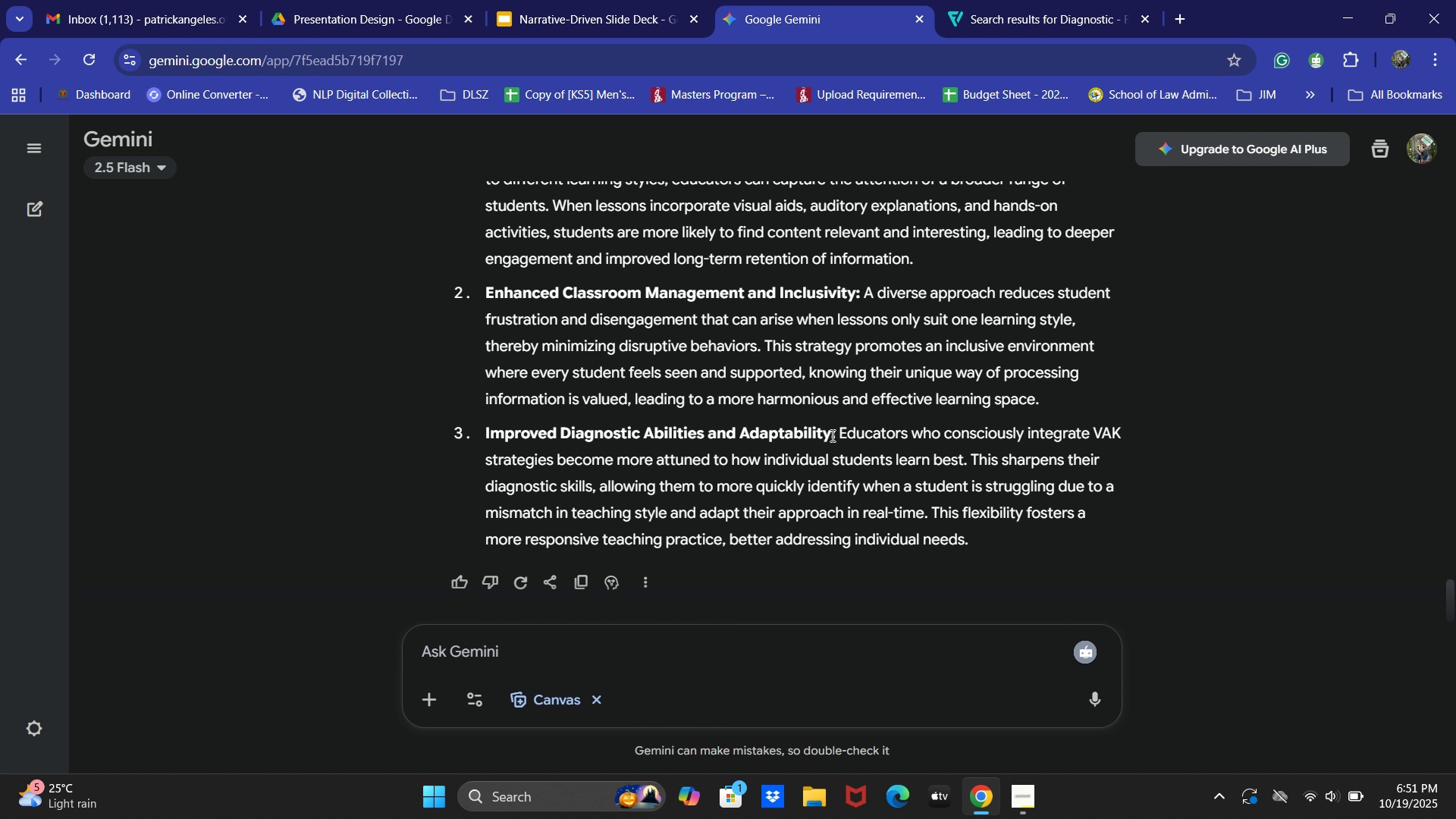 
key(Control+C)
 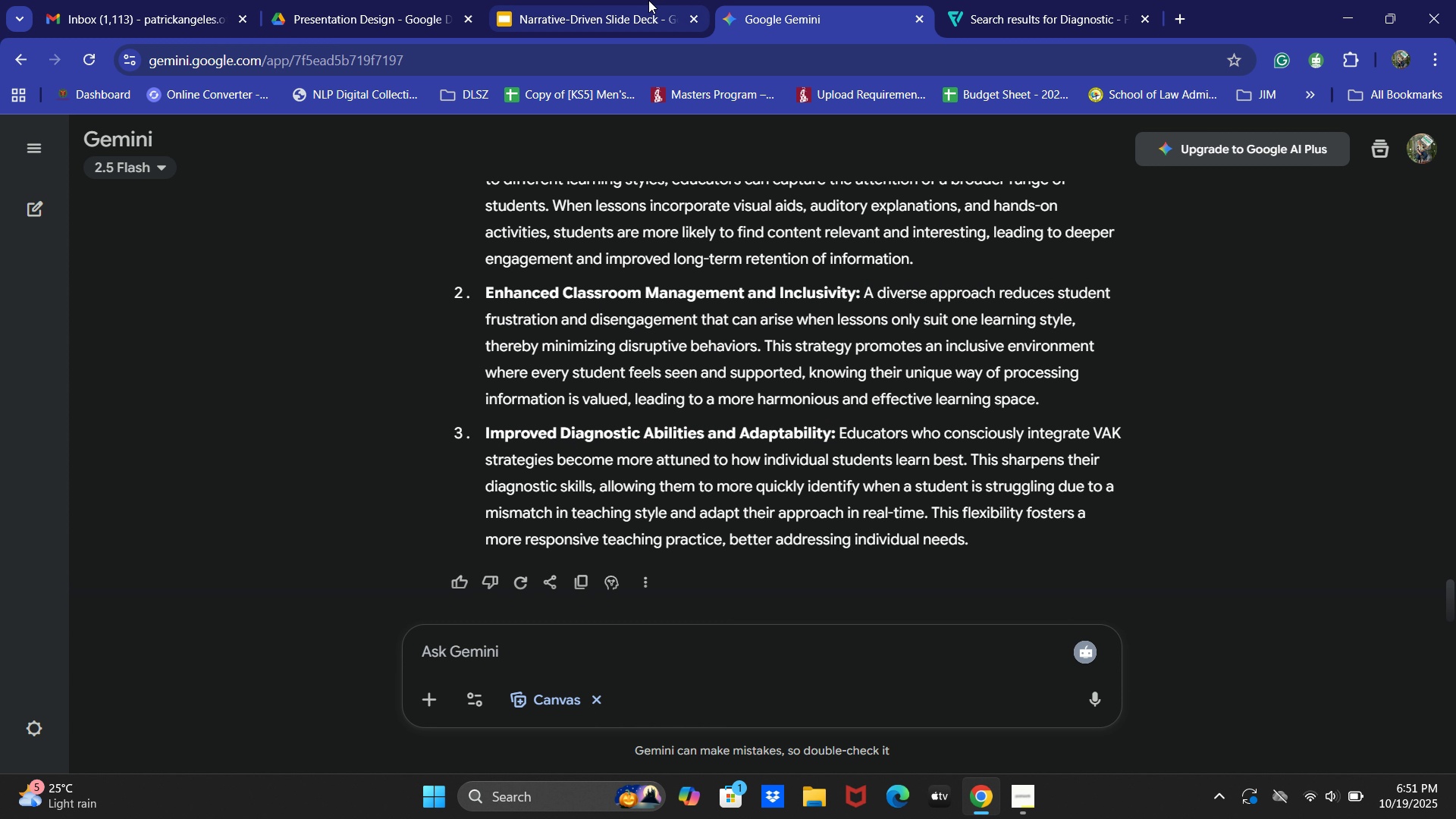 
left_click([607, 0])
 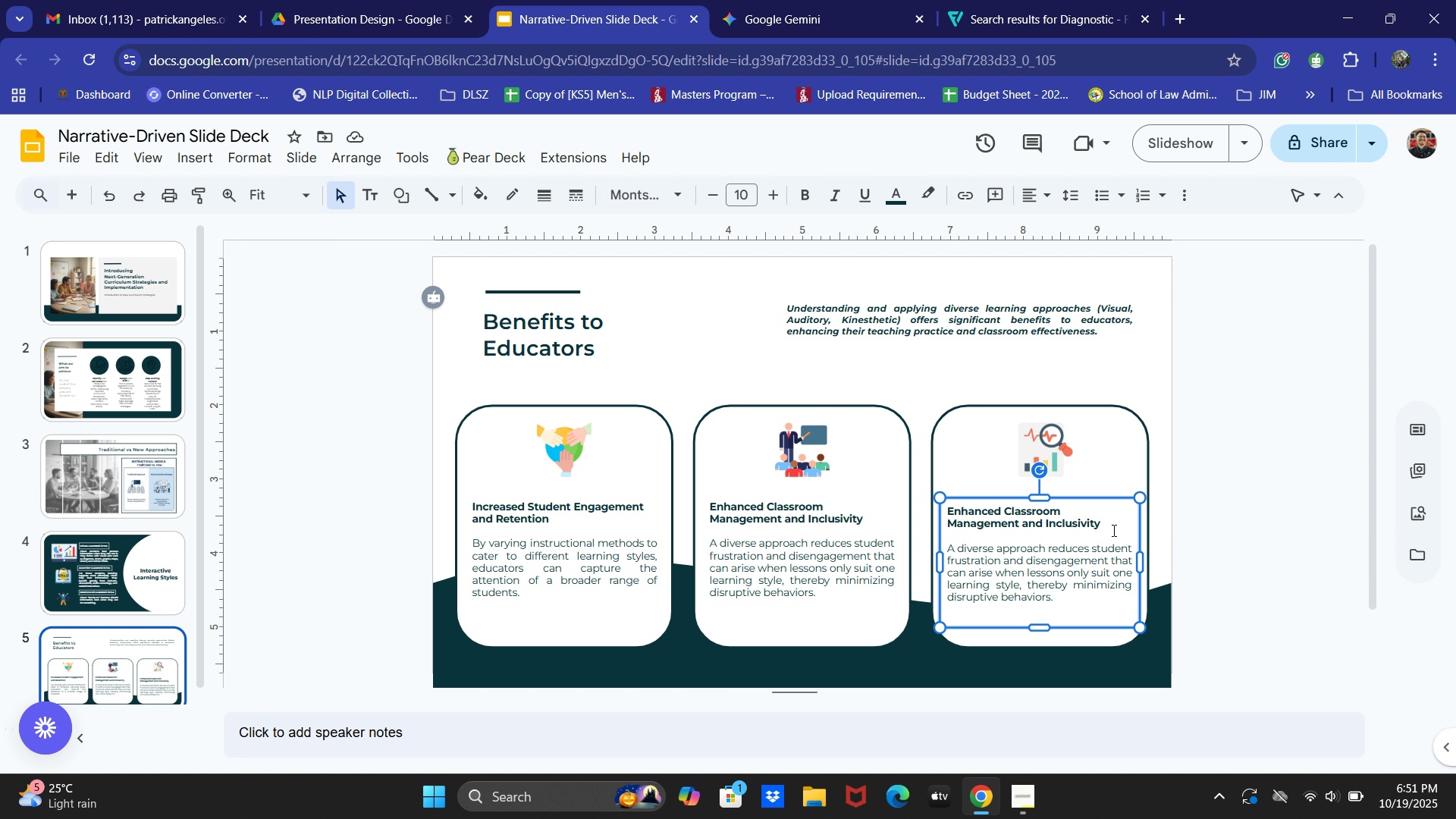 
left_click_drag(start_coordinate=[1105, 528], to_coordinate=[951, 512])
 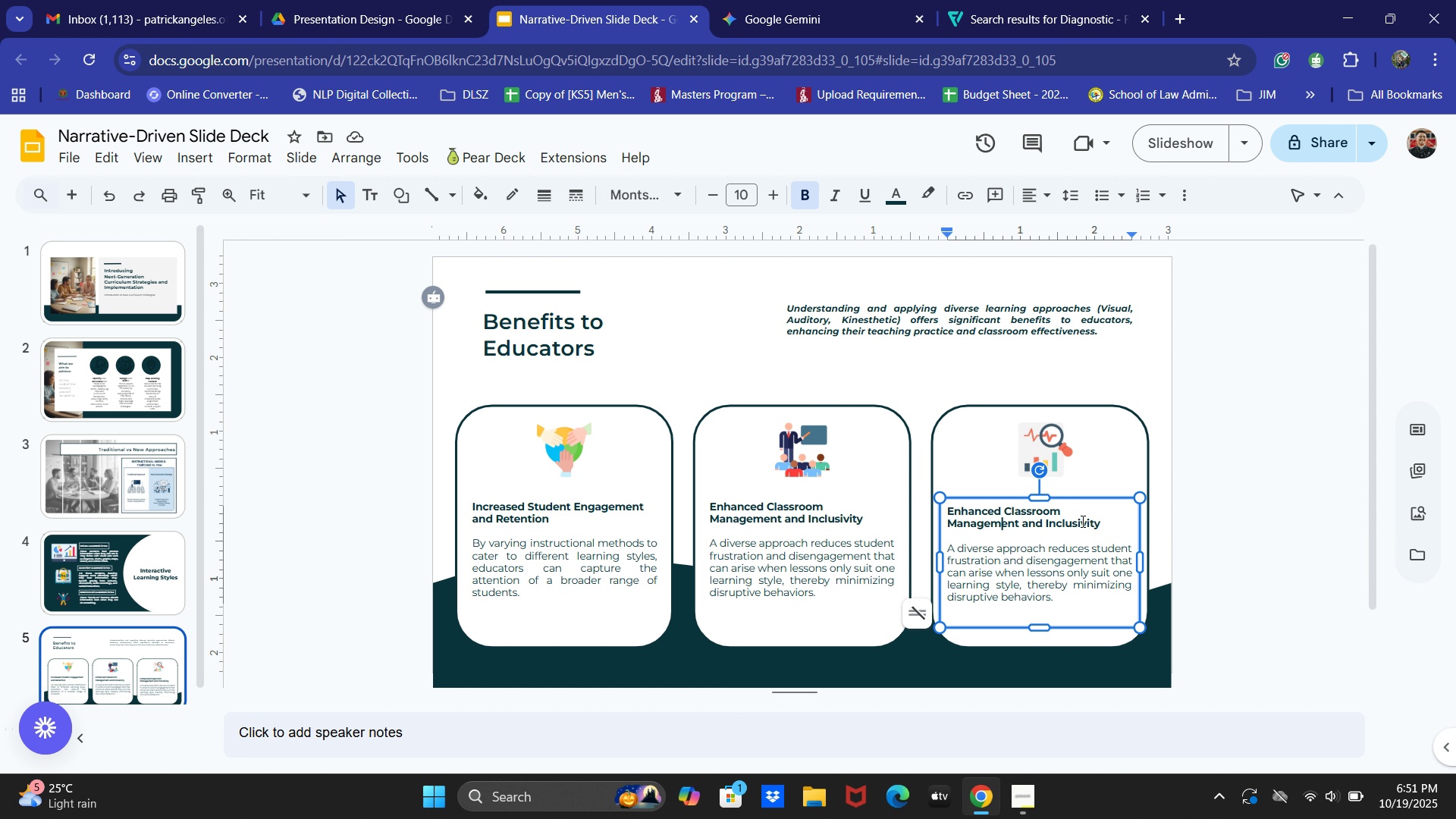 
left_click_drag(start_coordinate=[1100, 522], to_coordinate=[946, 510])
 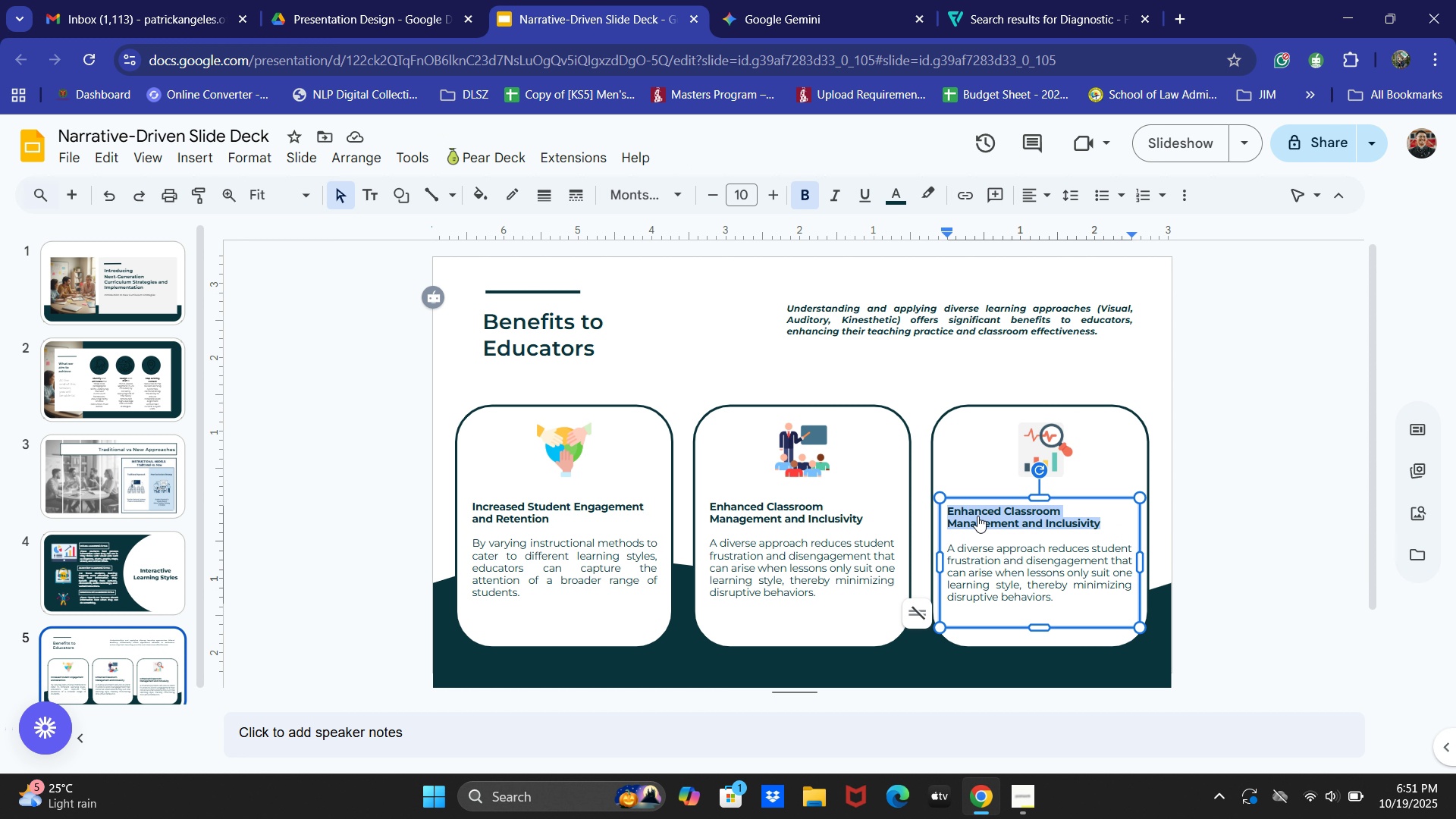 
right_click([977, 516])
 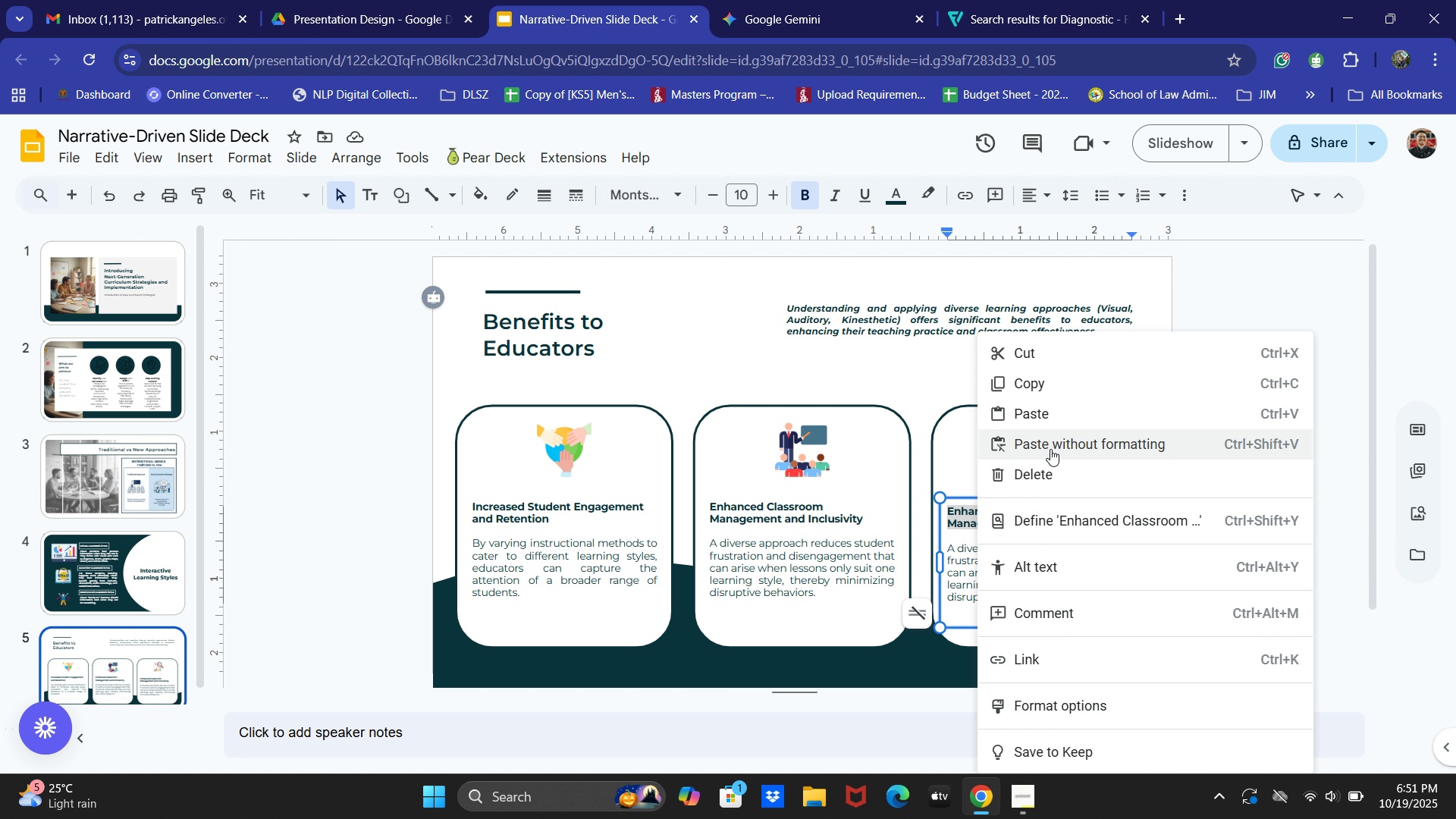 
left_click([1053, 446])
 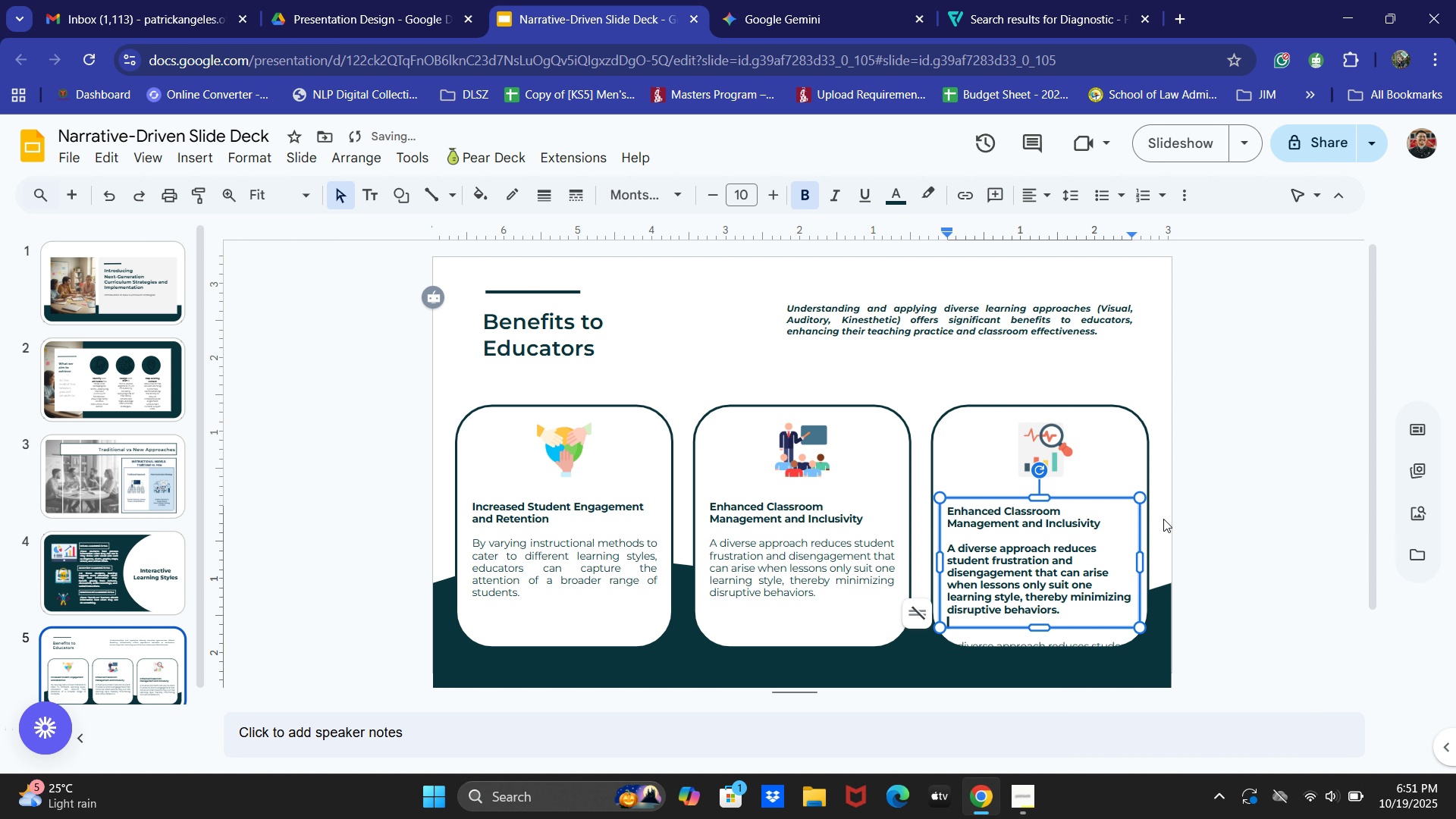 
key(Control+ControlLeft)
 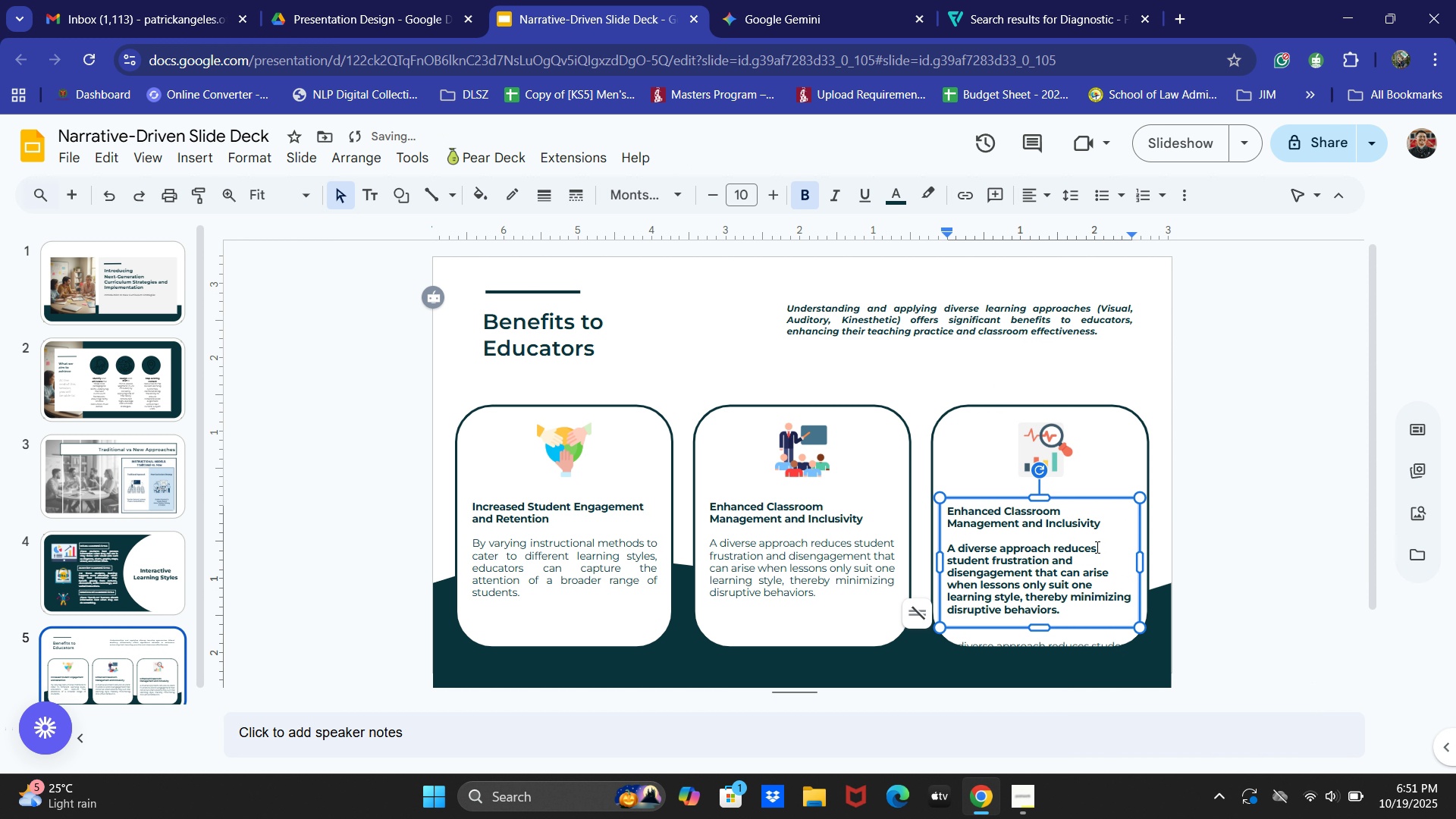 
key(Control+Z)
 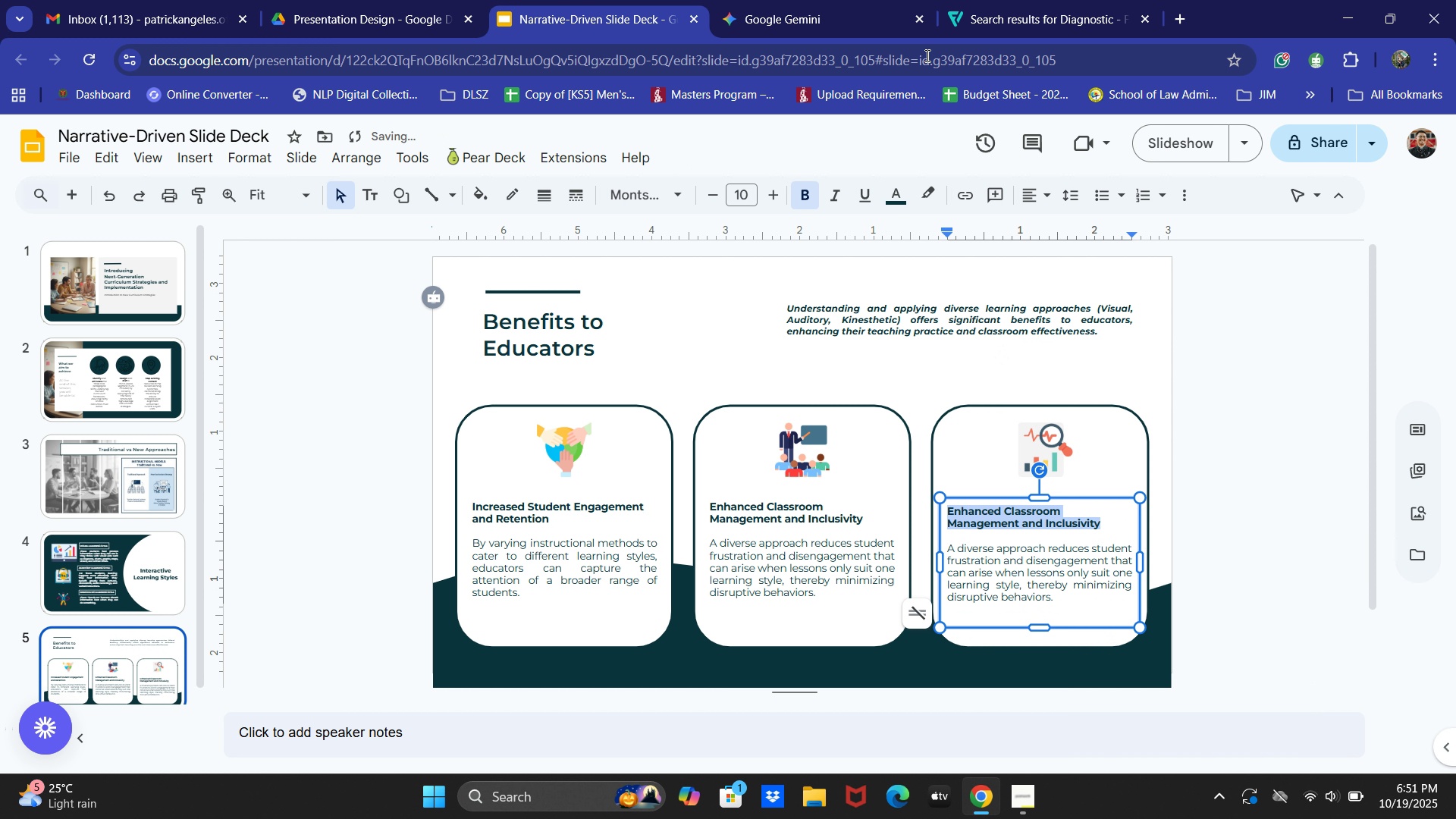 
left_click([804, 0])
 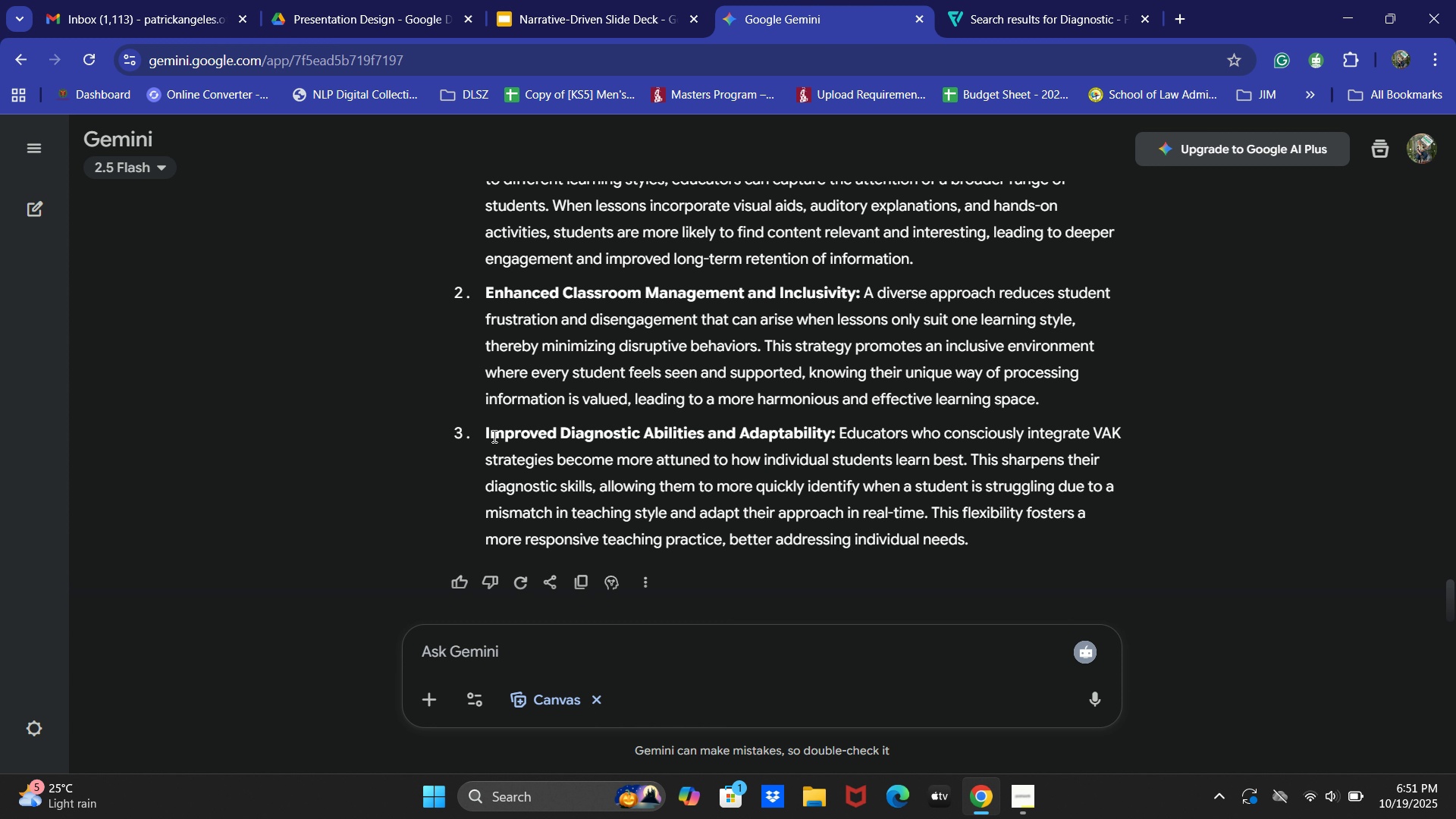 
left_click_drag(start_coordinate=[482, 433], to_coordinate=[833, 436])
 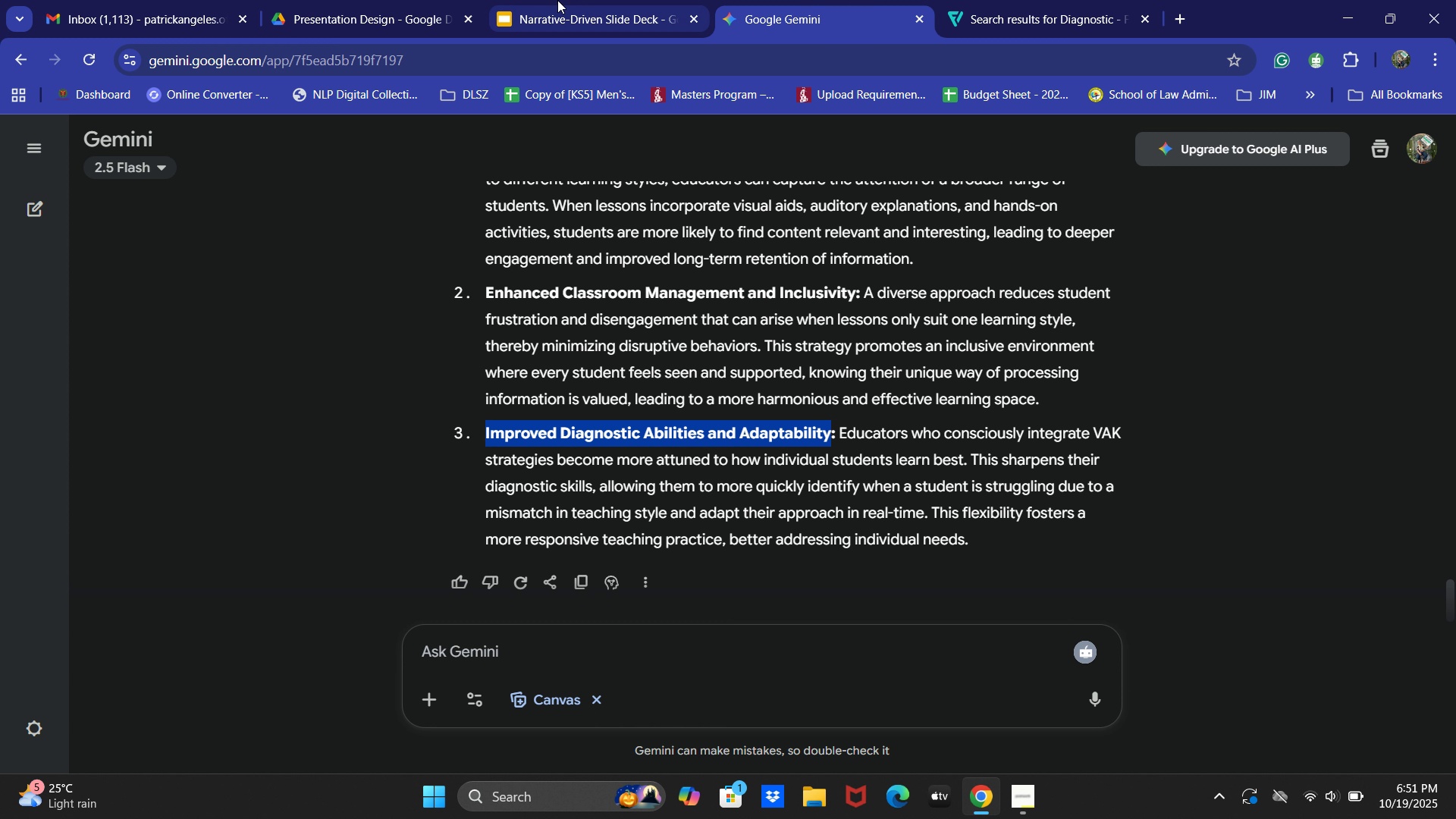 
key(Control+C)
 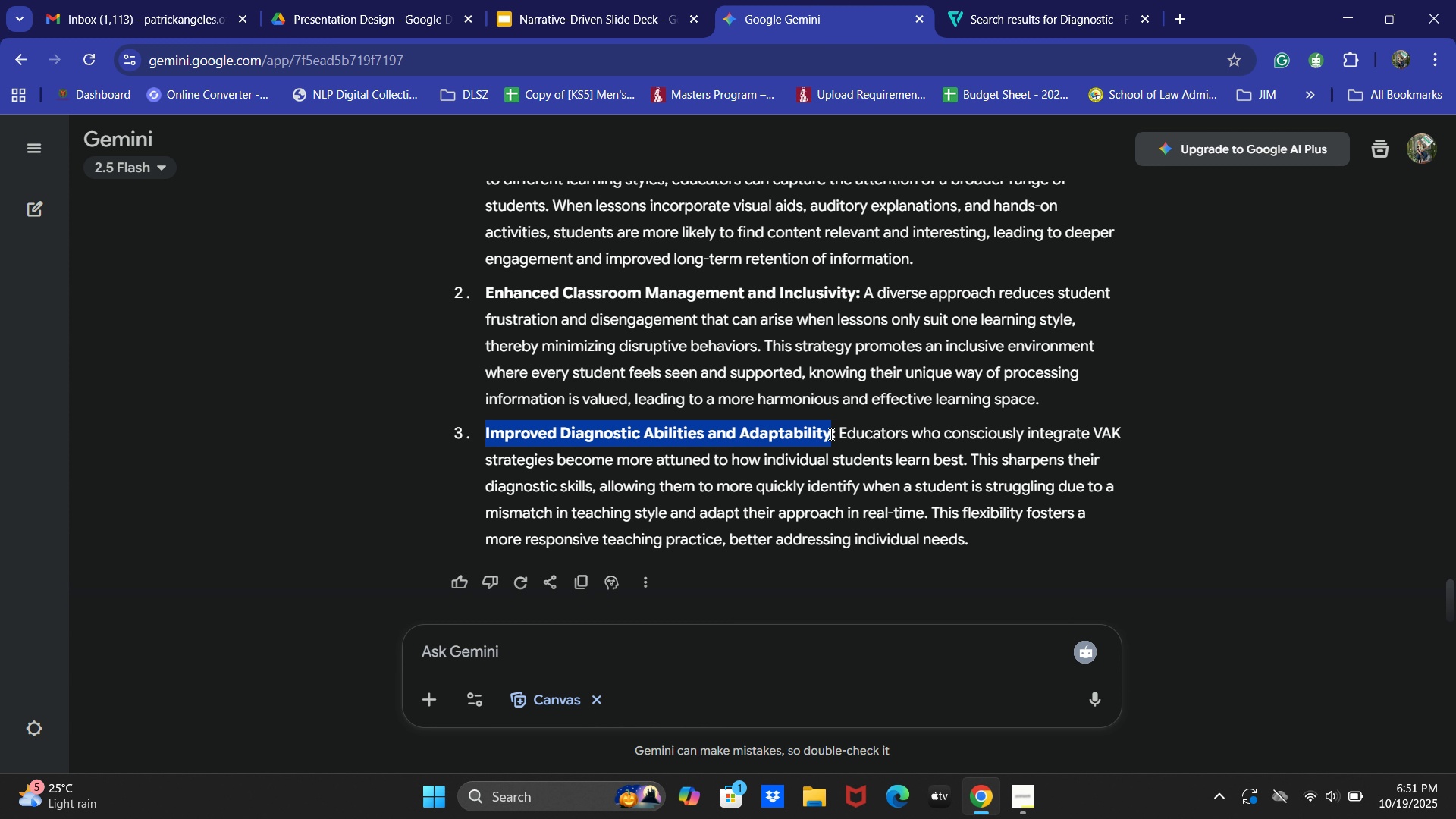 
key(Control+C)
 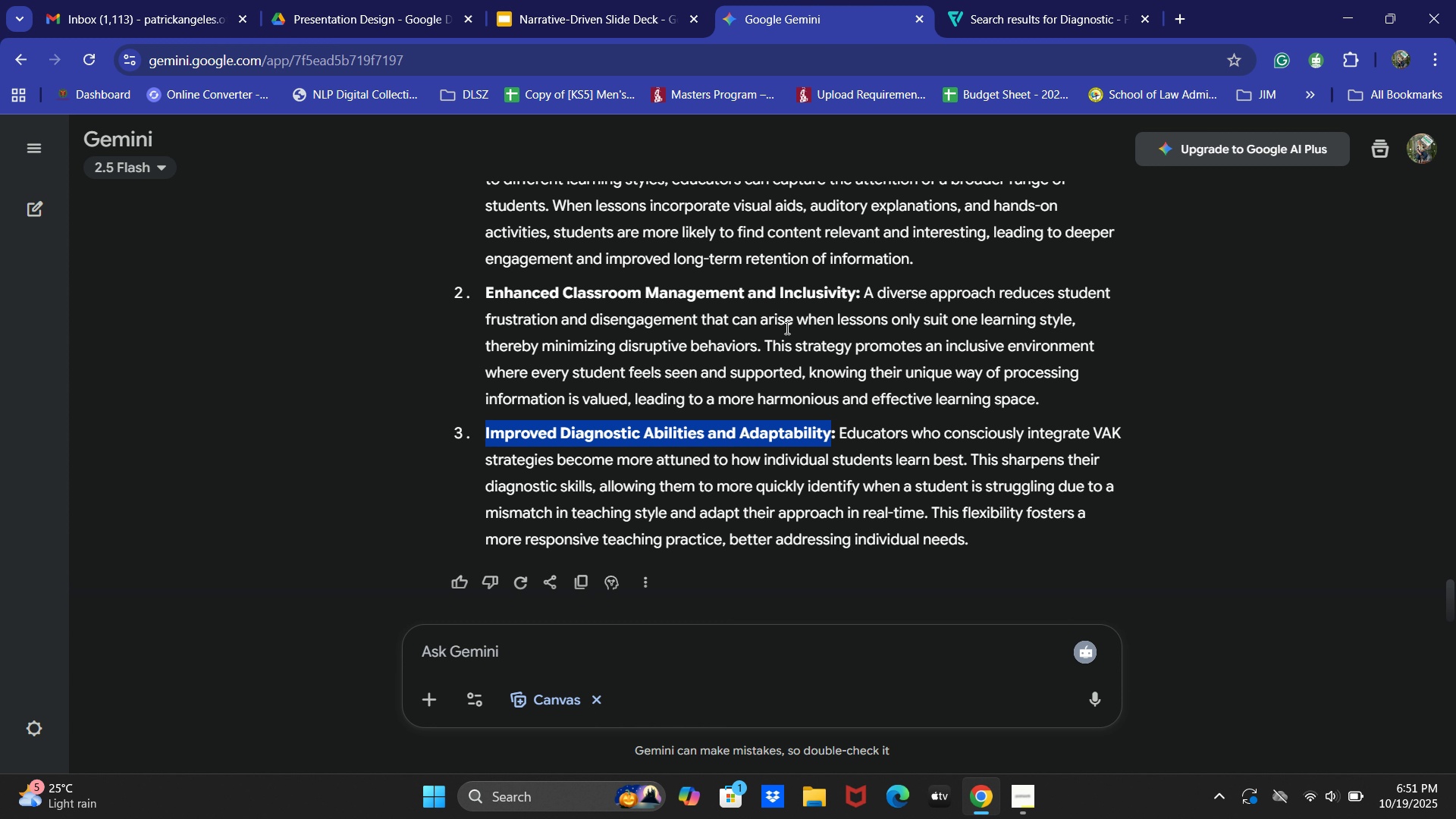 
key(Control+C)
 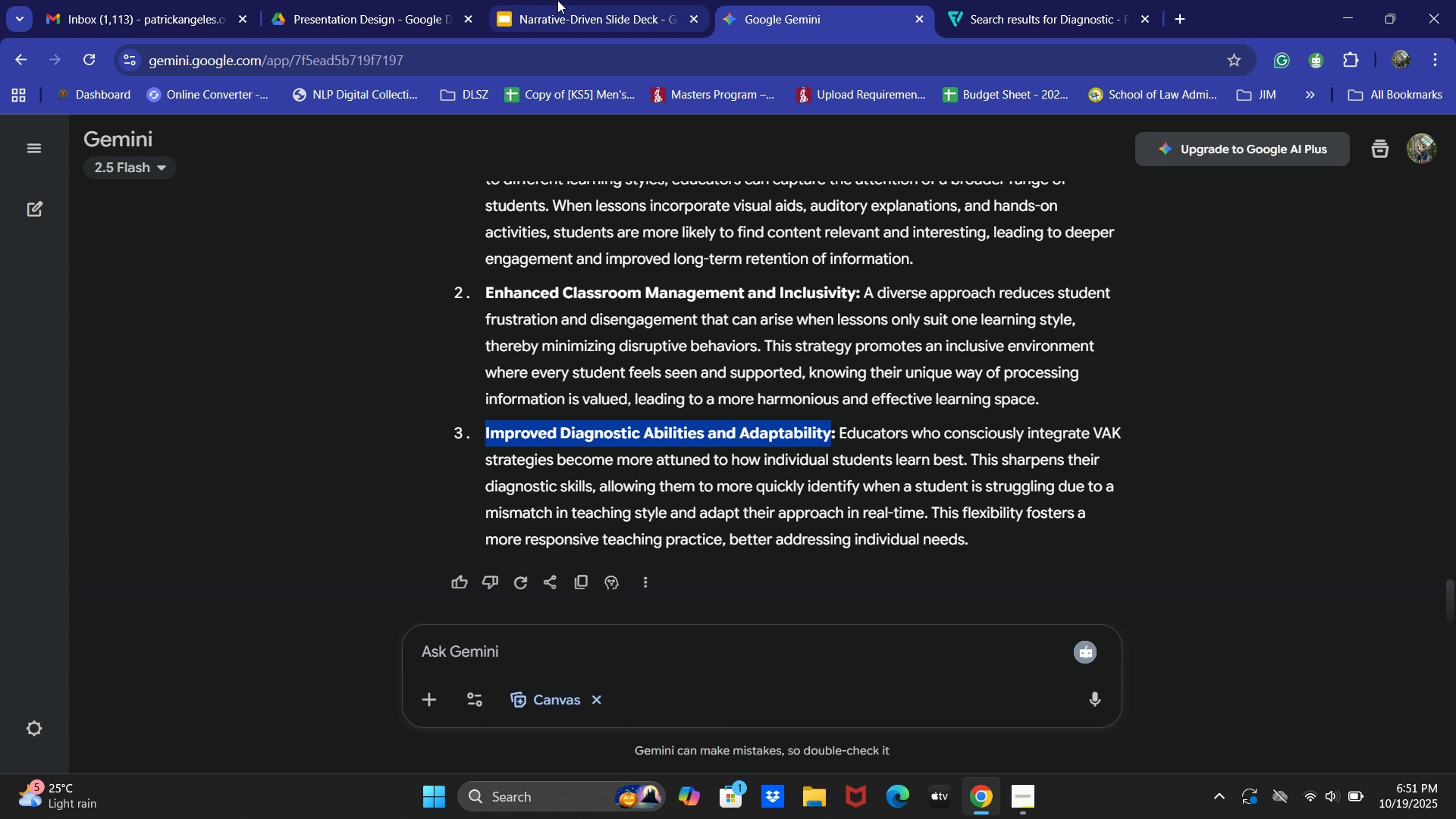 
left_click([557, 0])
 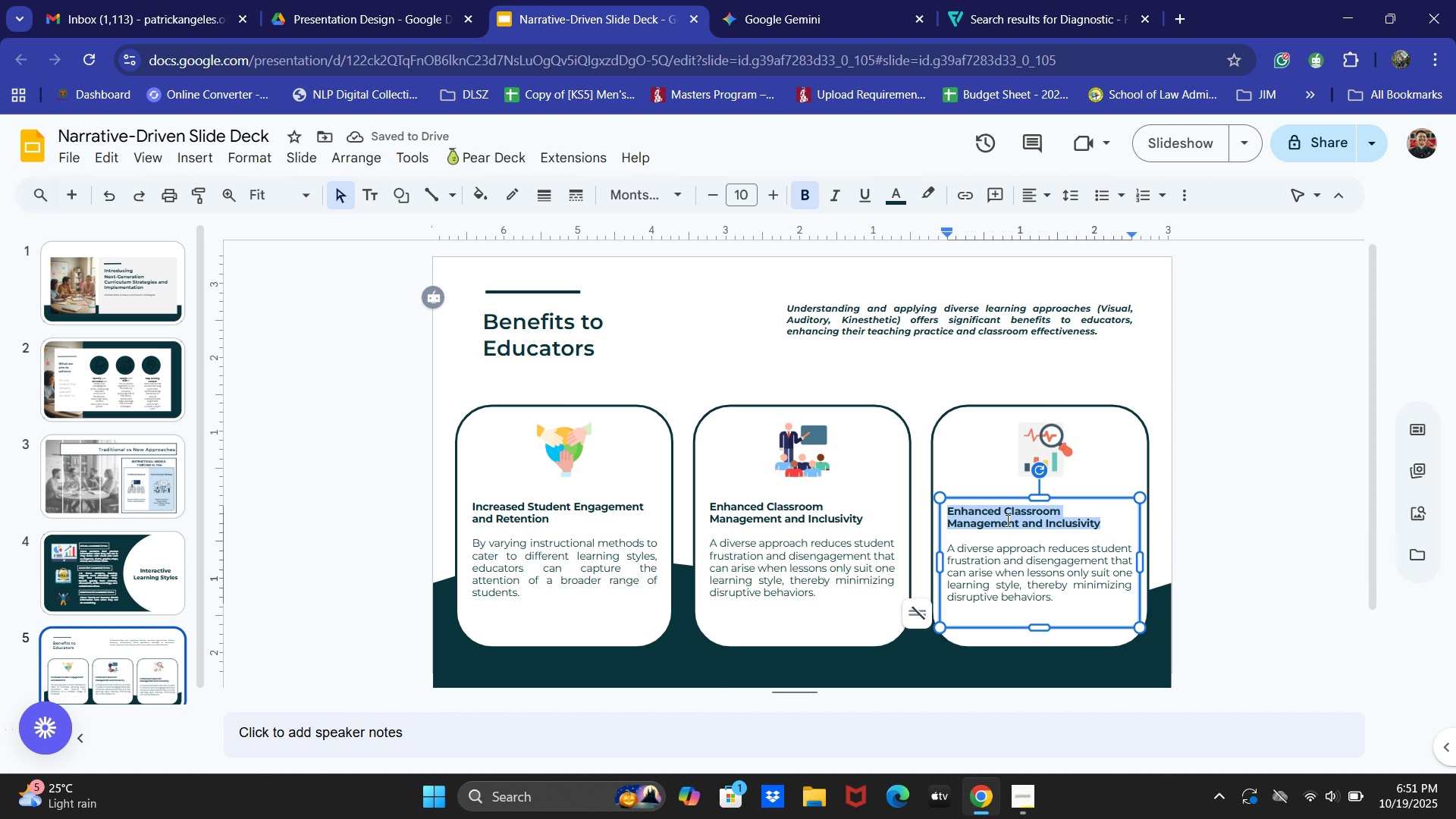 
key(Control+V)
 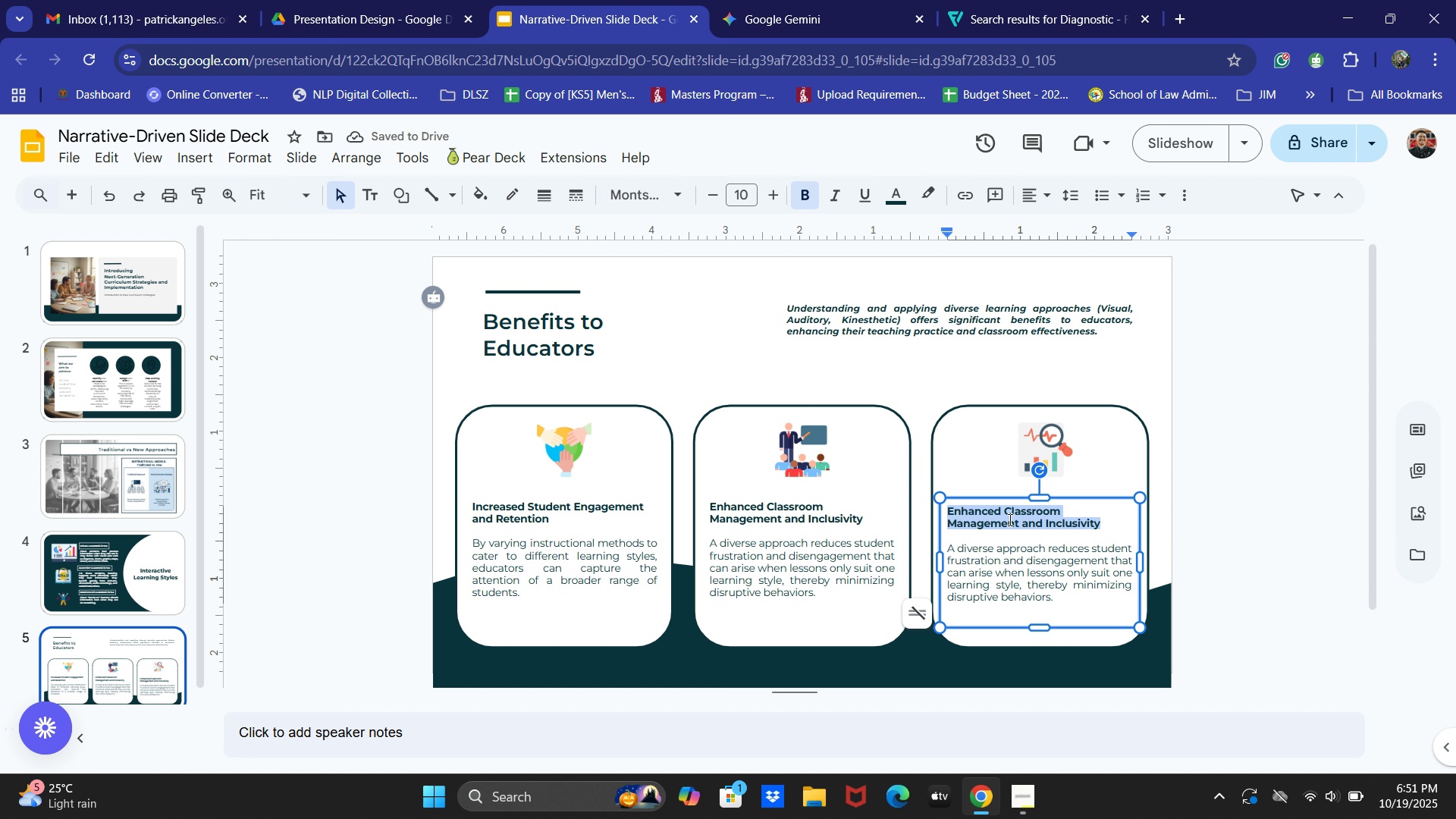 
left_click([852, 0])
 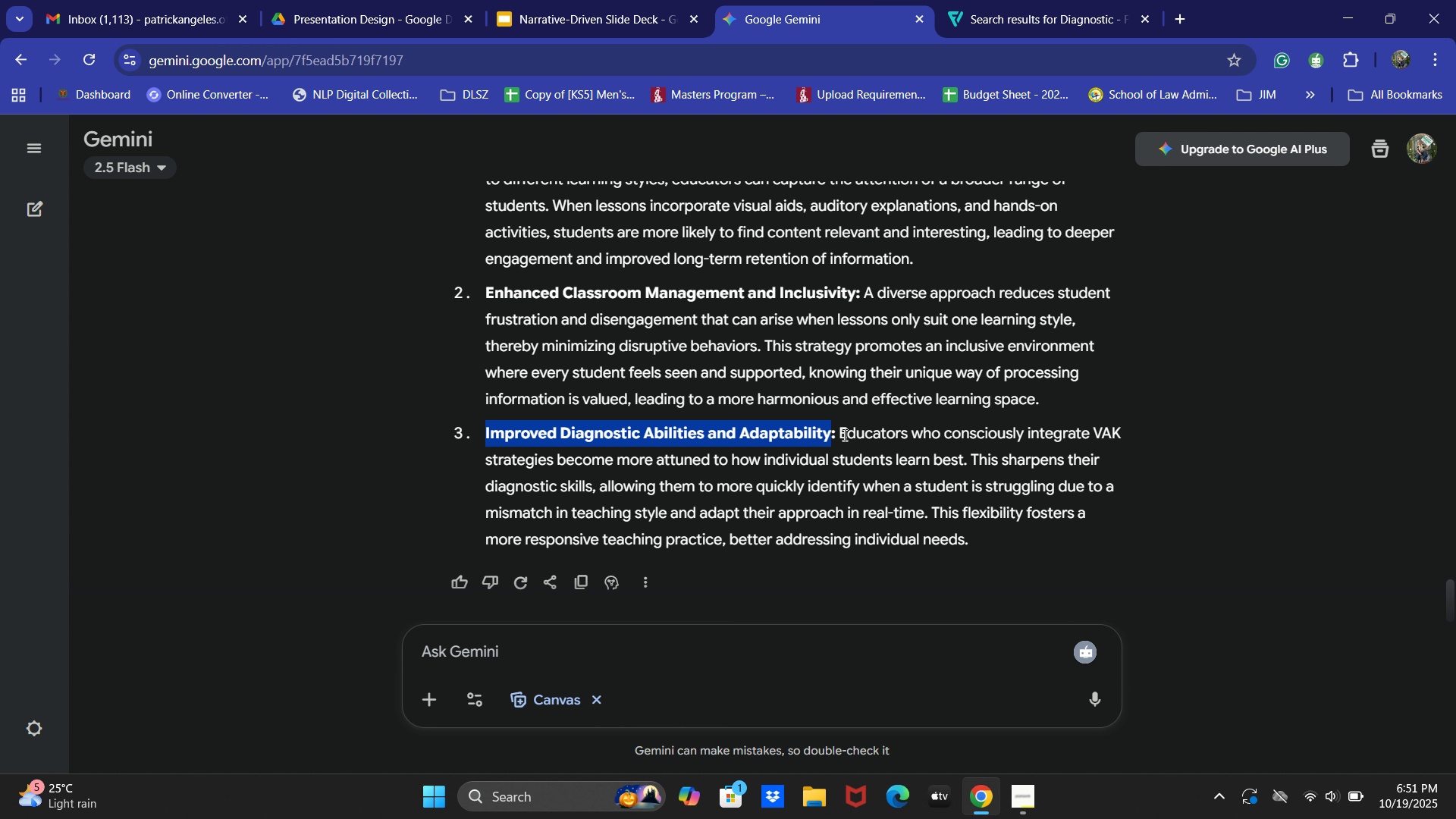 
left_click_drag(start_coordinate=[842, 434], to_coordinate=[966, 464])
 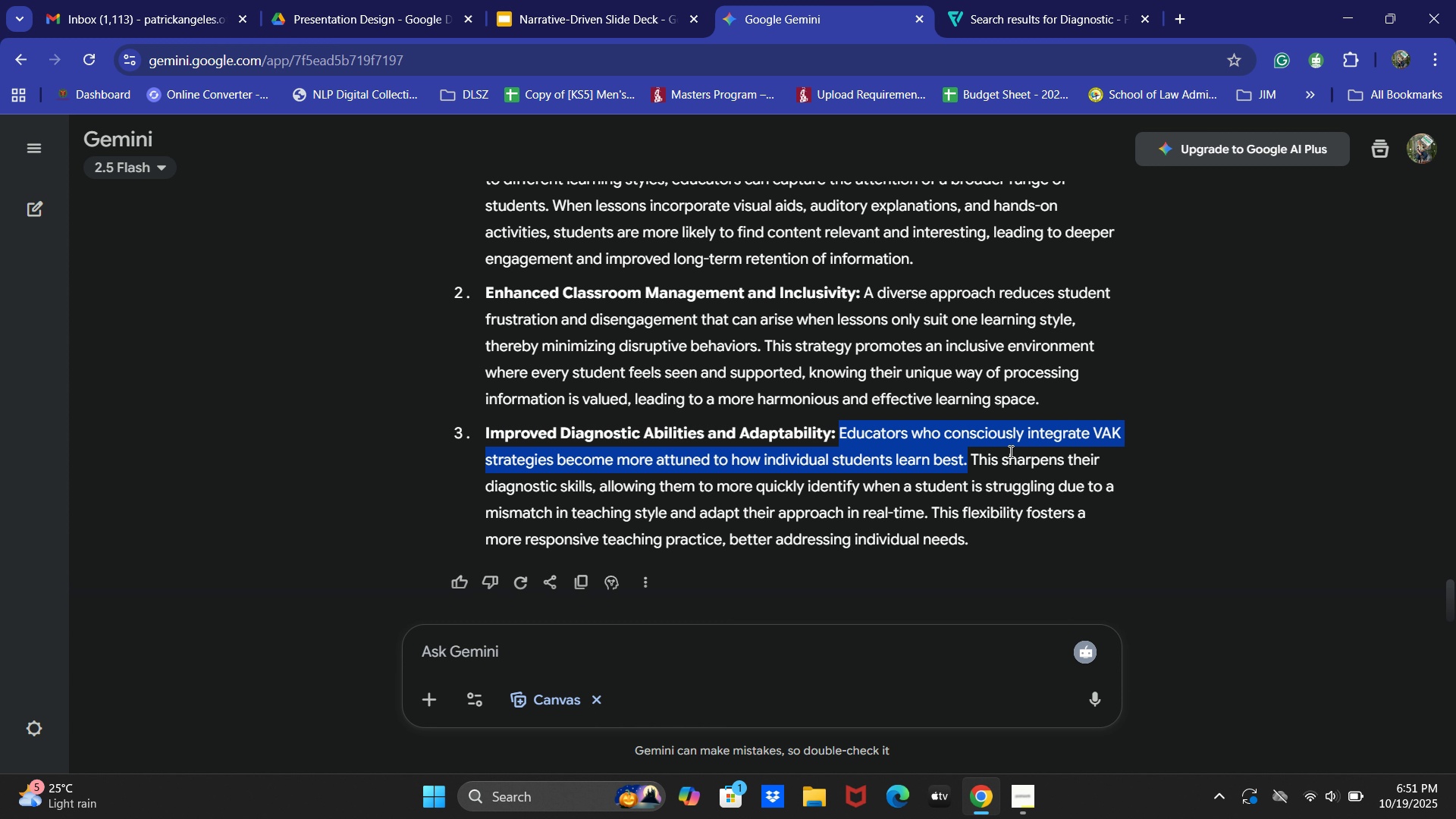 
key(Control+C)
 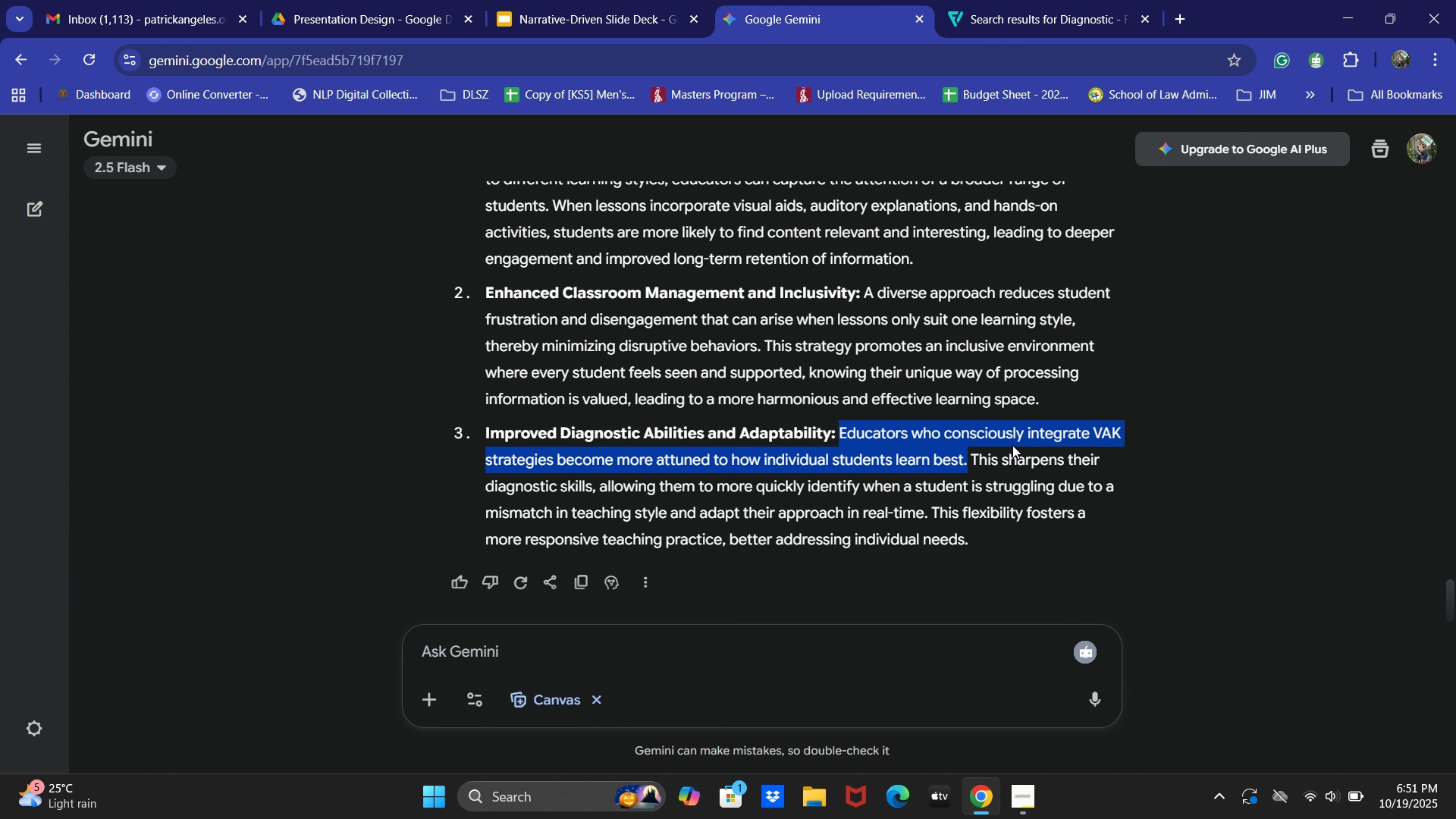 
key(Control+C)
 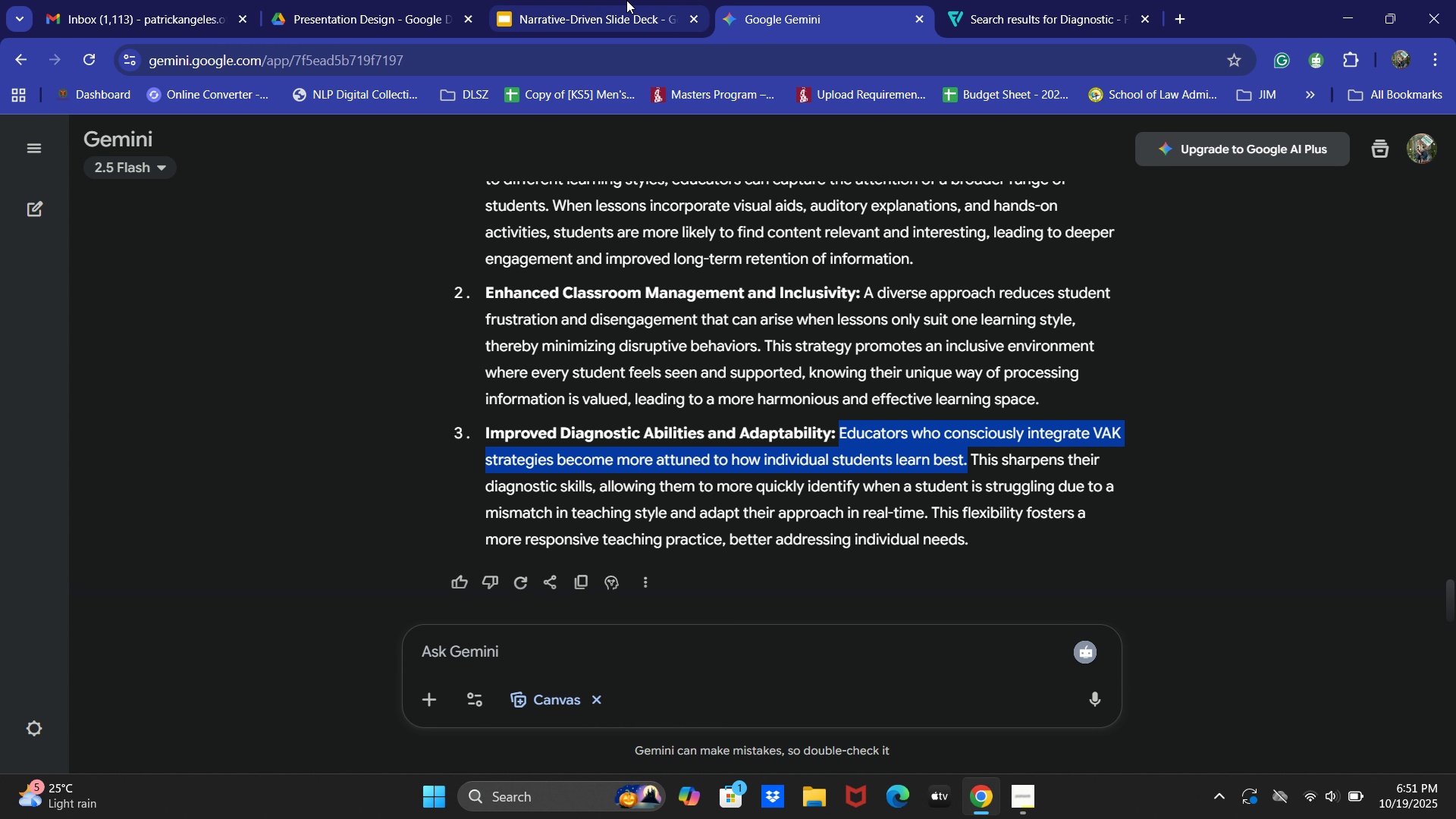 
left_click([626, 0])
 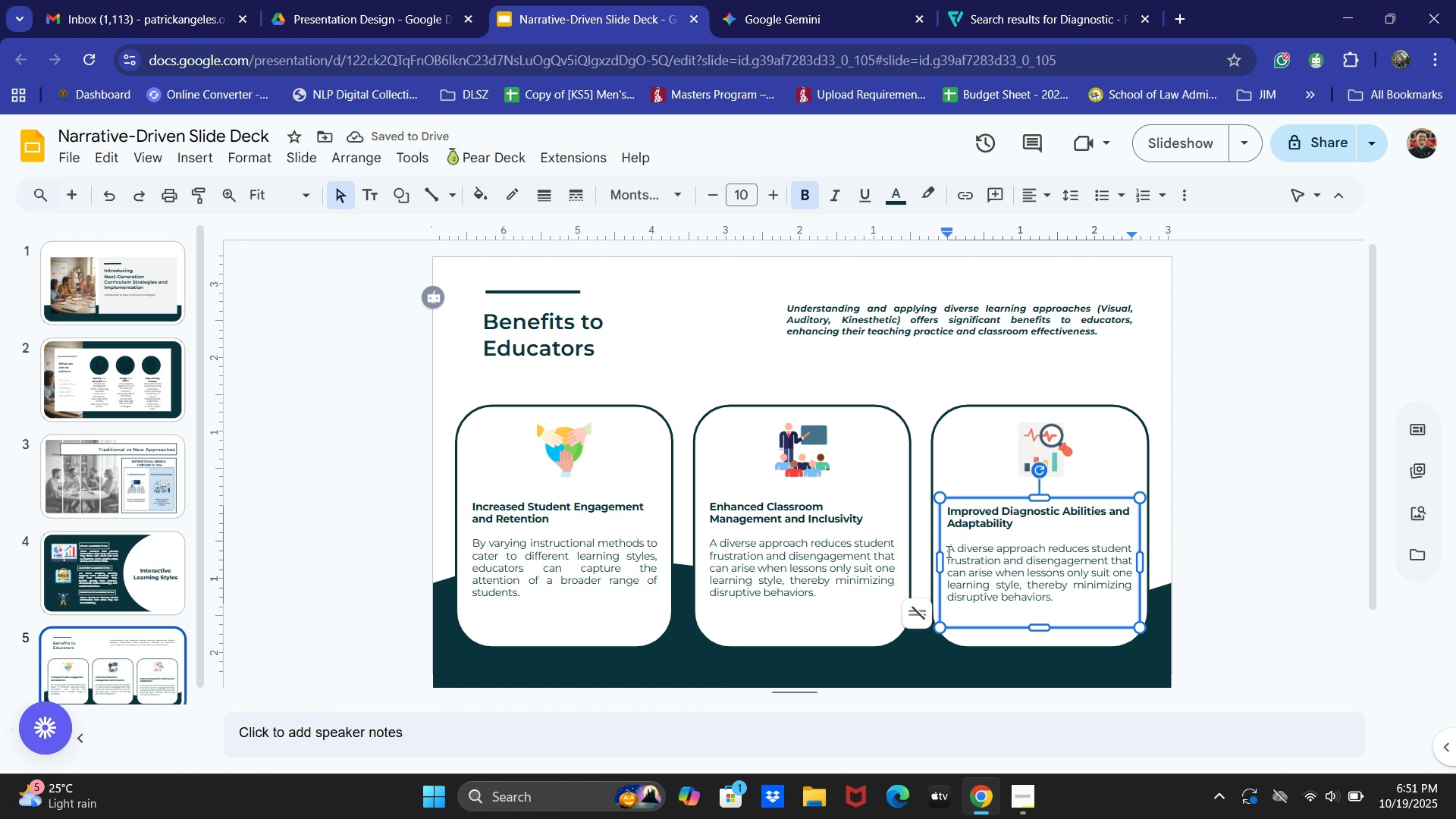 
left_click_drag(start_coordinate=[947, 547], to_coordinate=[1056, 598])